 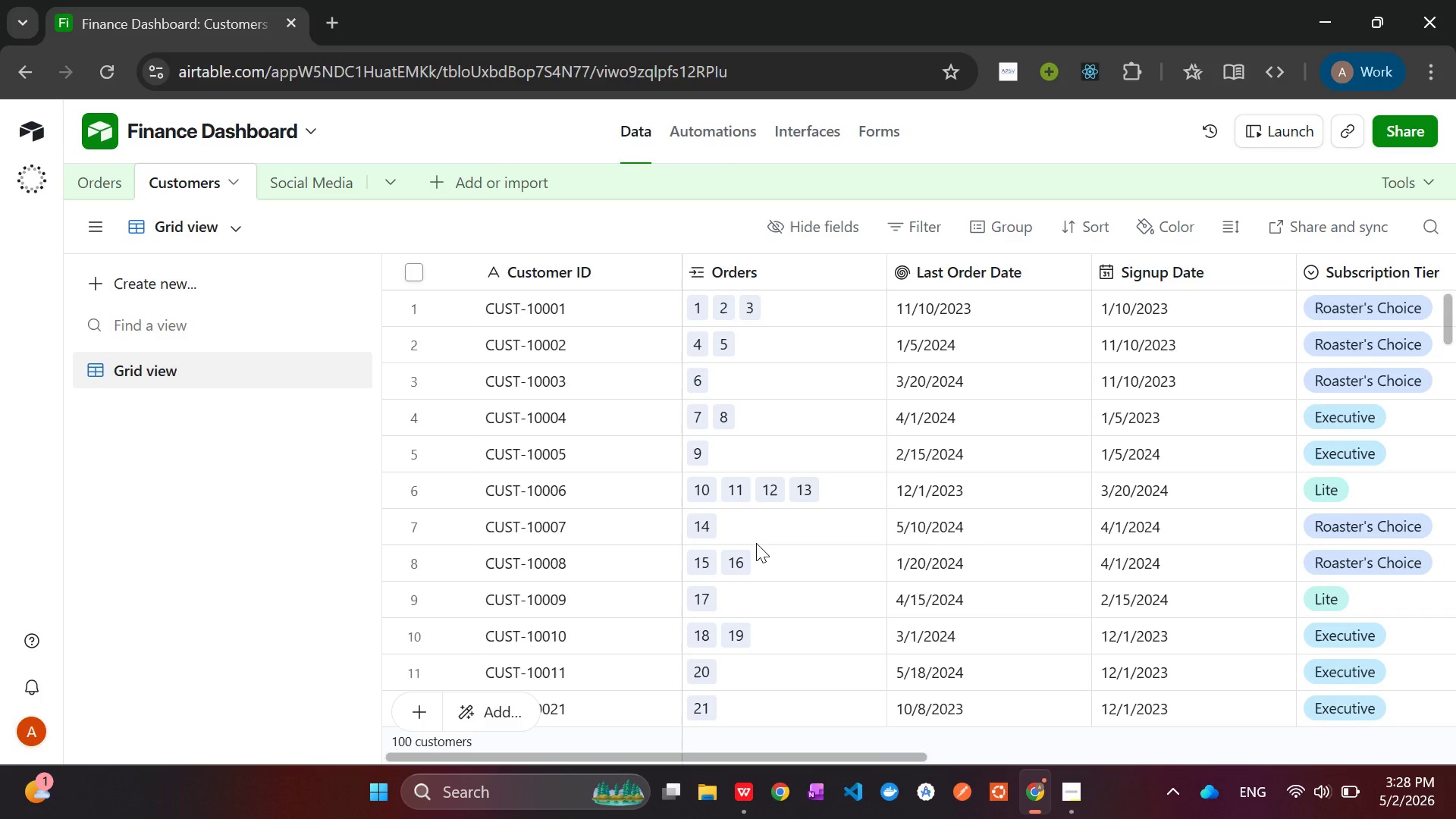 
left_click([811, 125])
 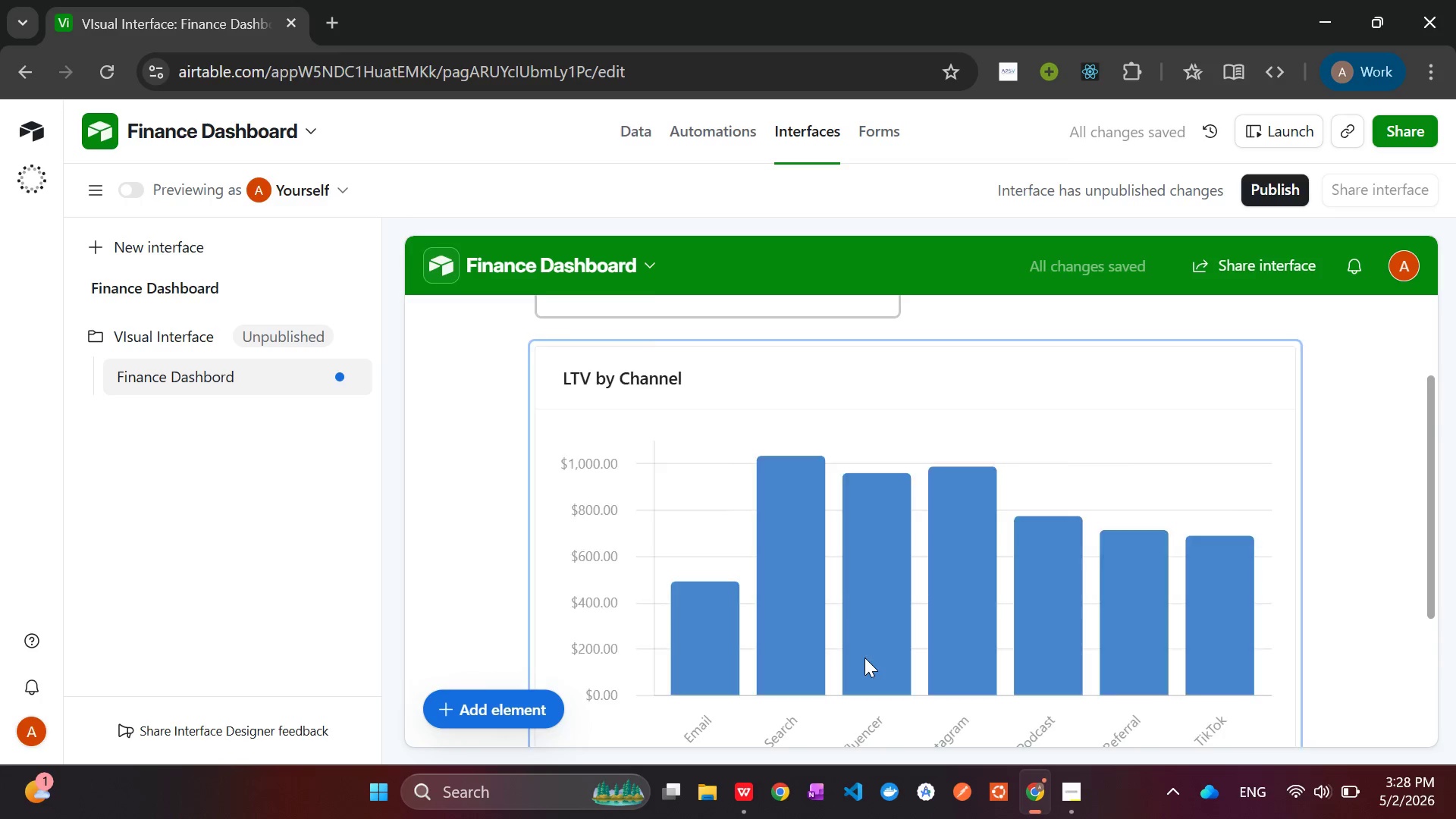 
wait(6.16)
 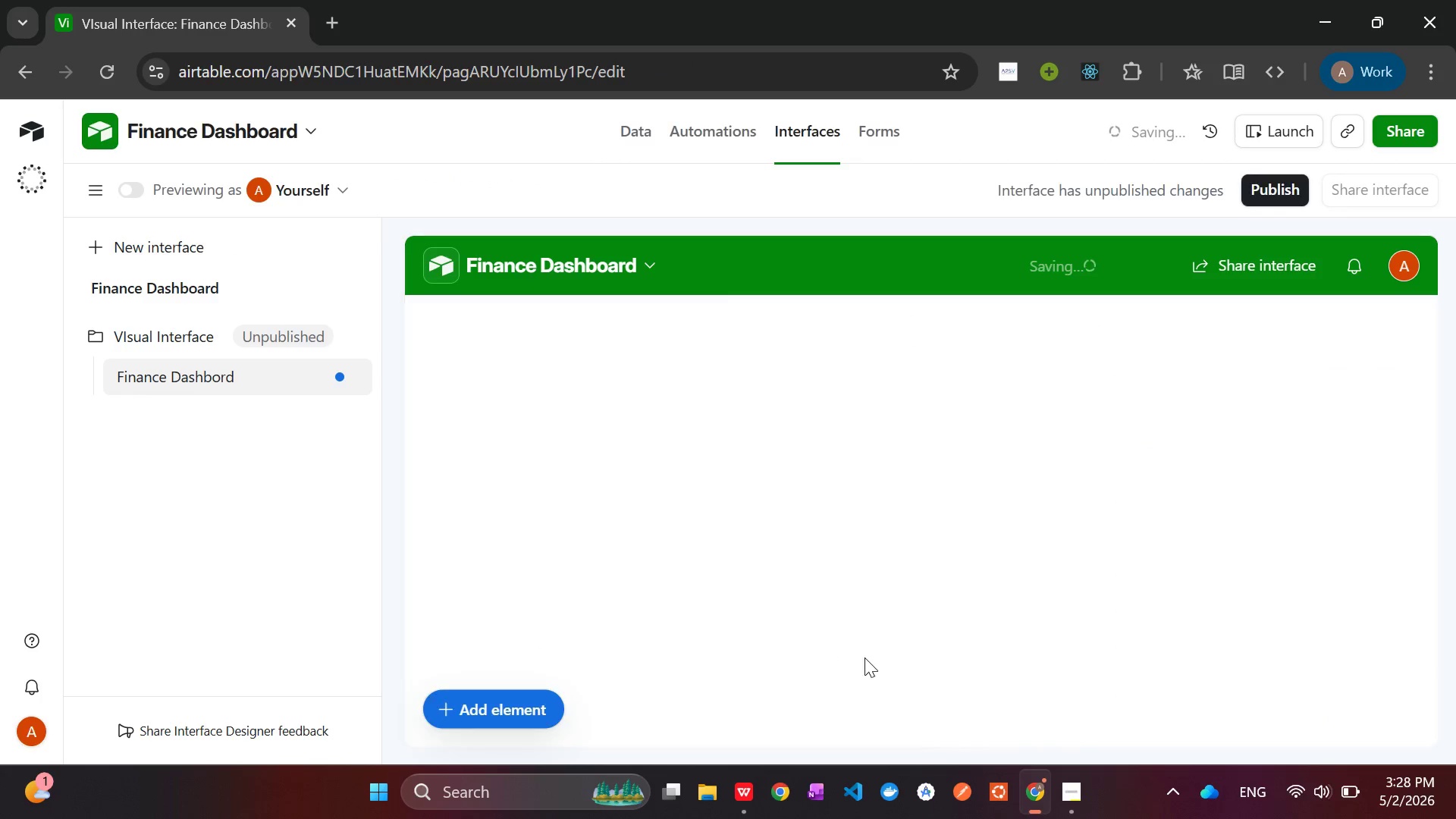 
left_click([494, 712])
 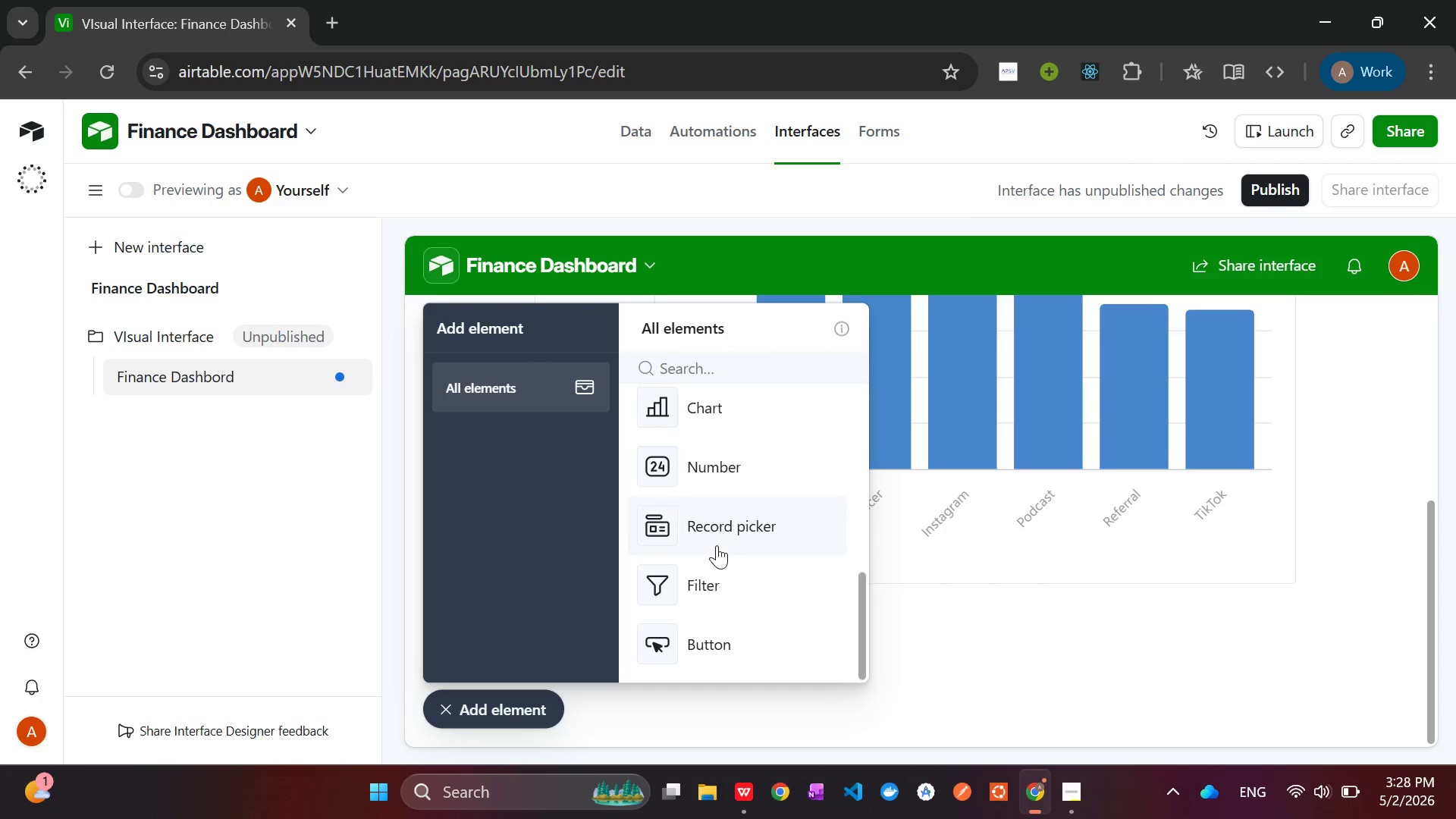 
left_click([721, 408])
 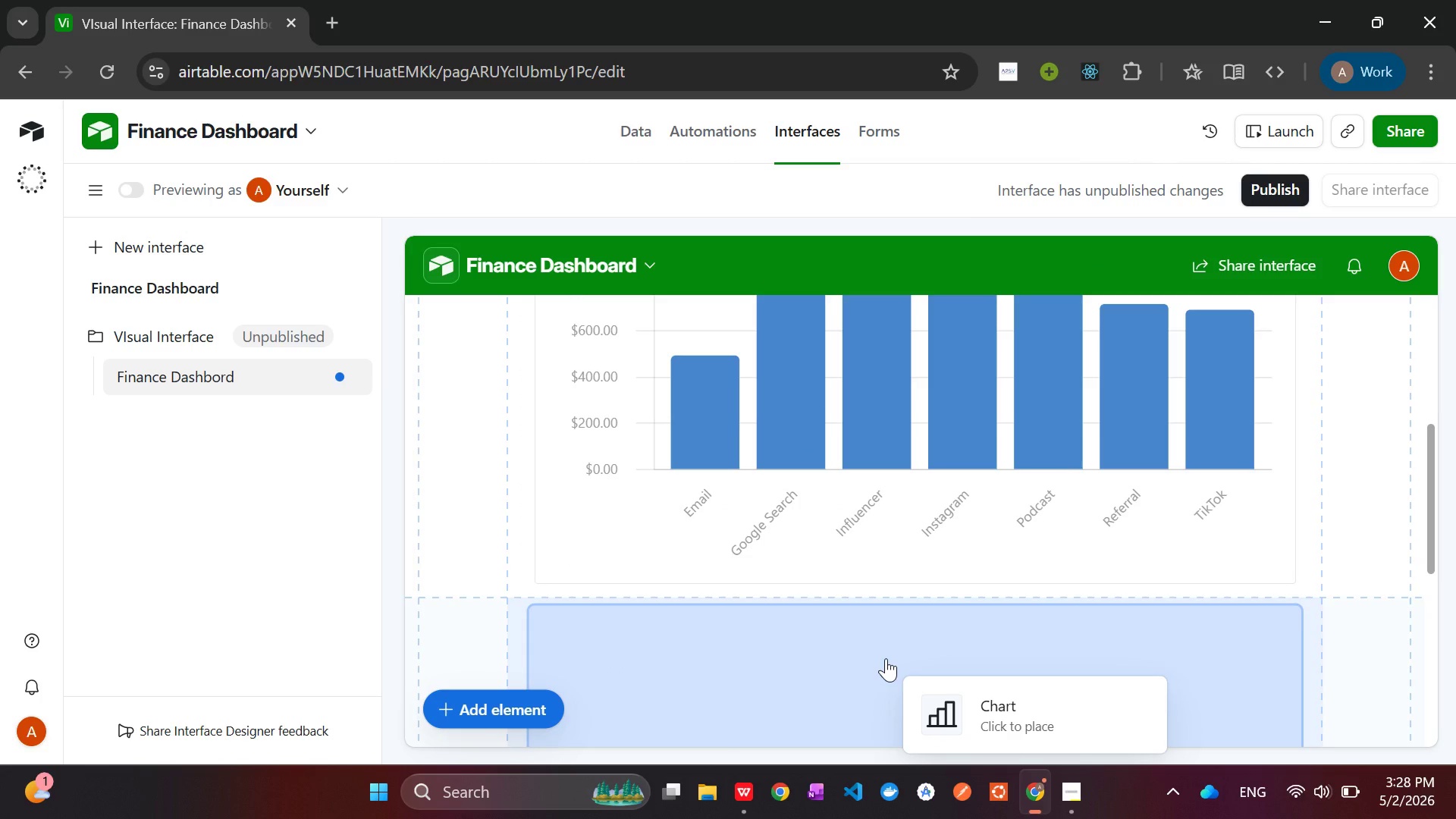 
left_click([886, 658])
 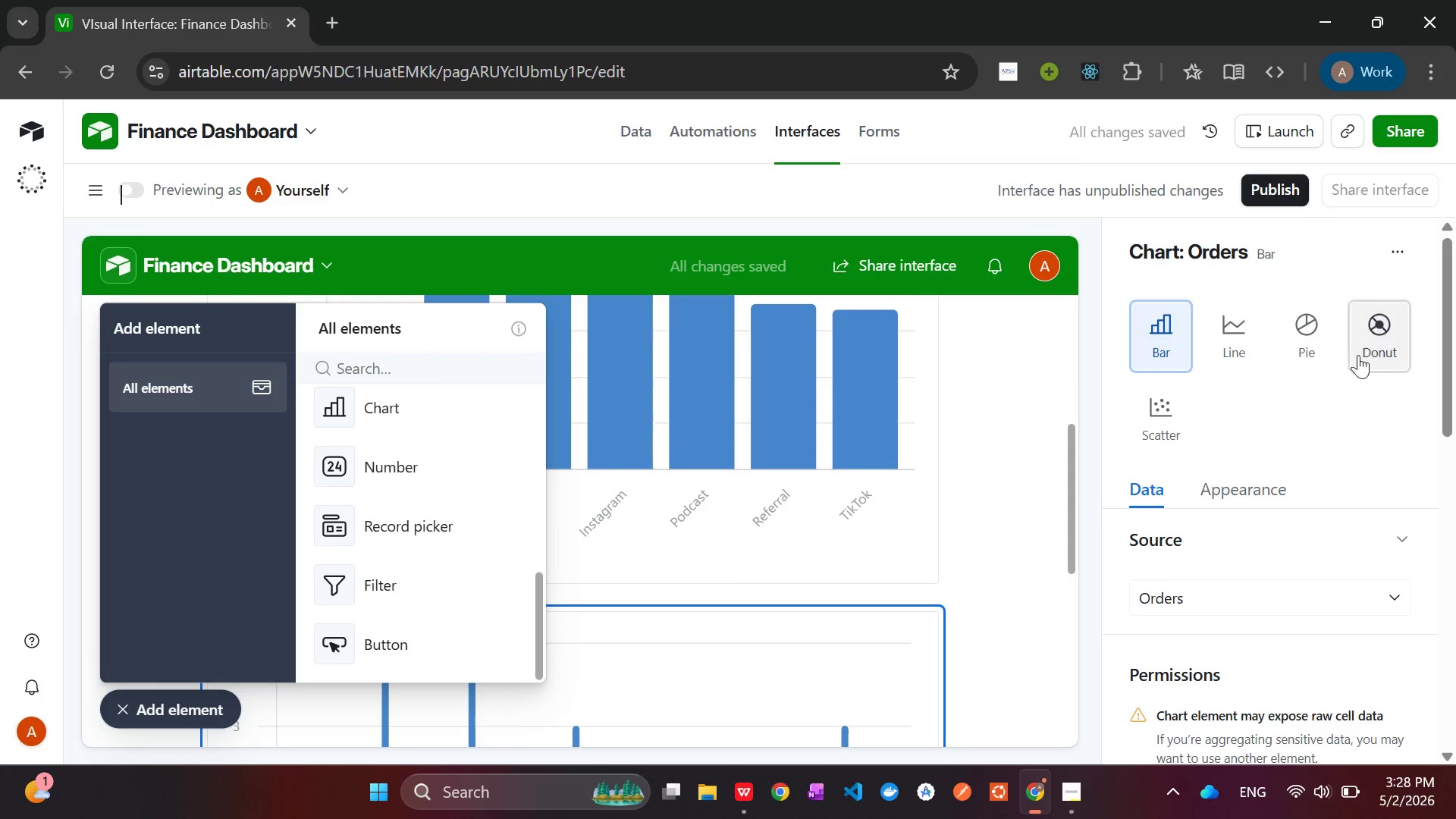 
left_click([1303, 334])
 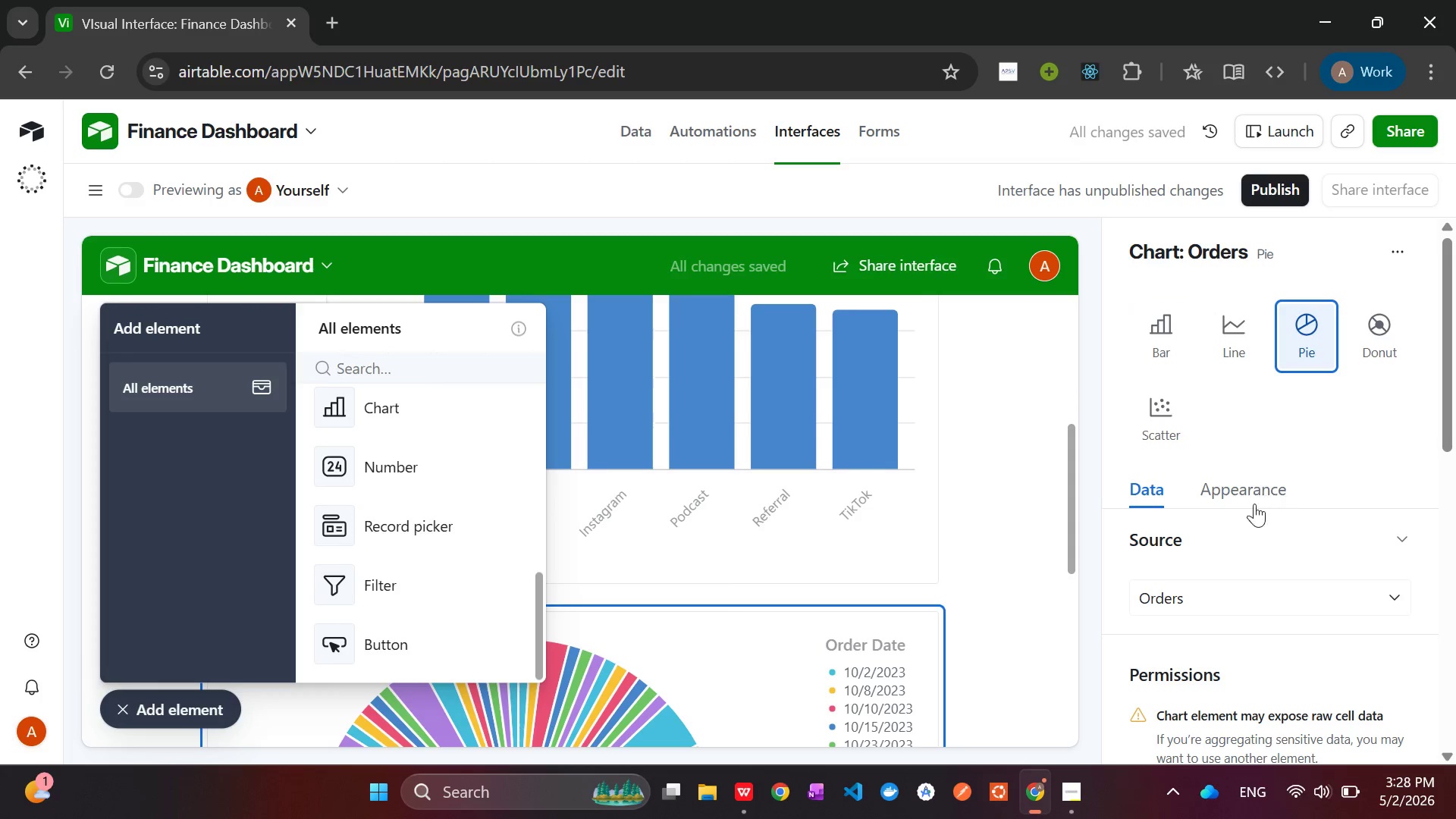 
mouse_move([1238, 512])
 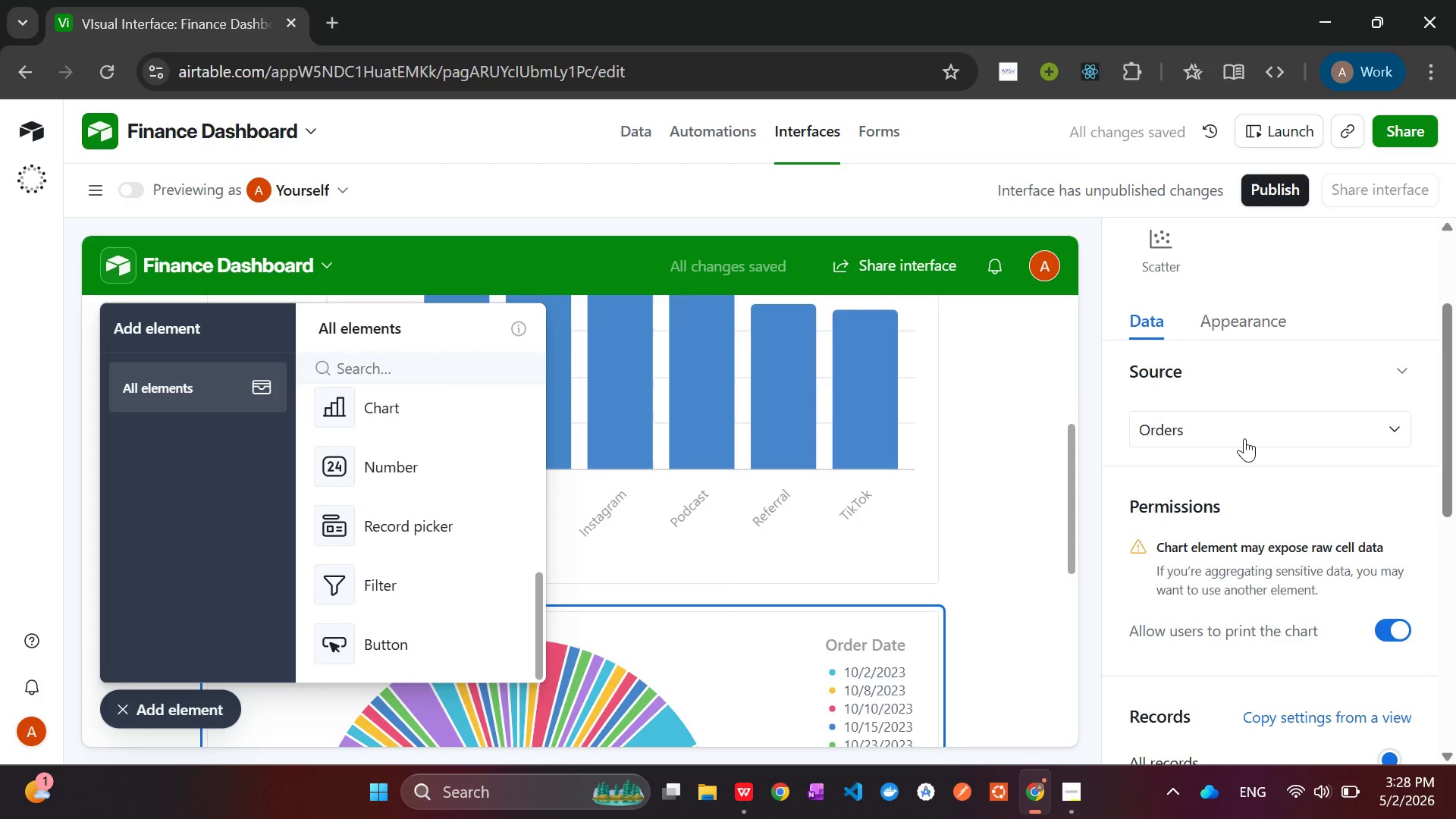 
left_click([1244, 438])
 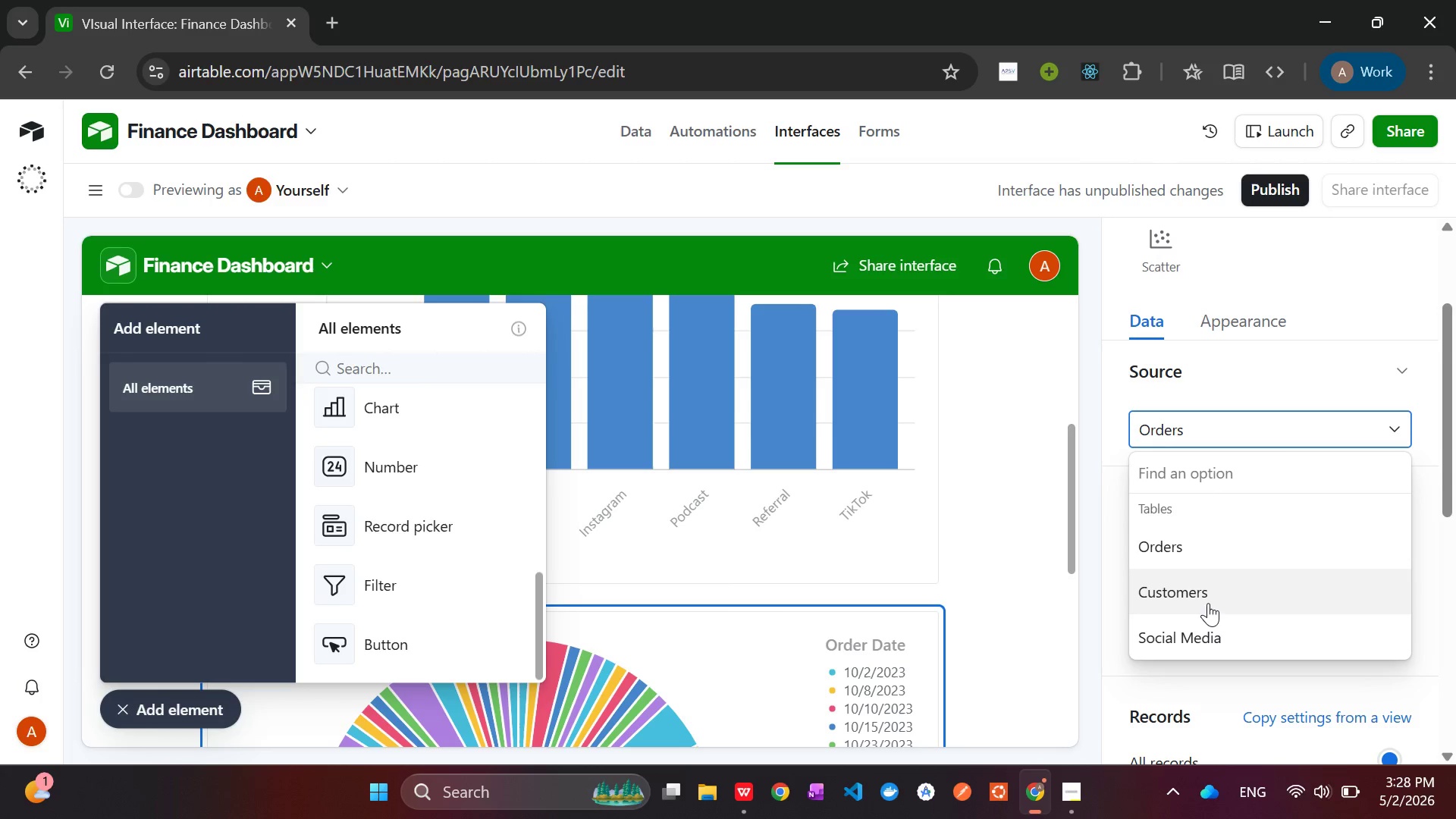 
wait(5.3)
 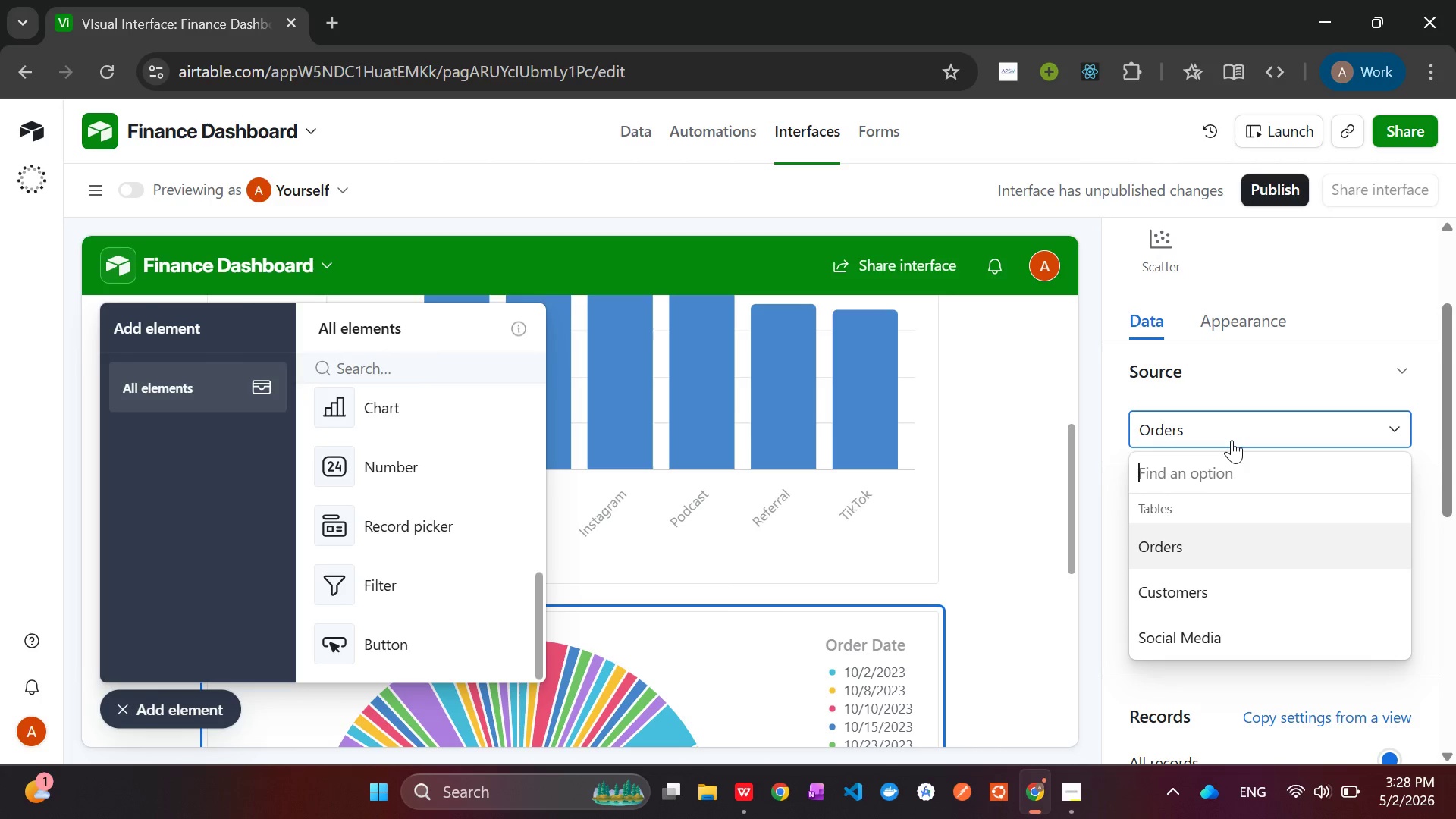 
left_click([1208, 603])
 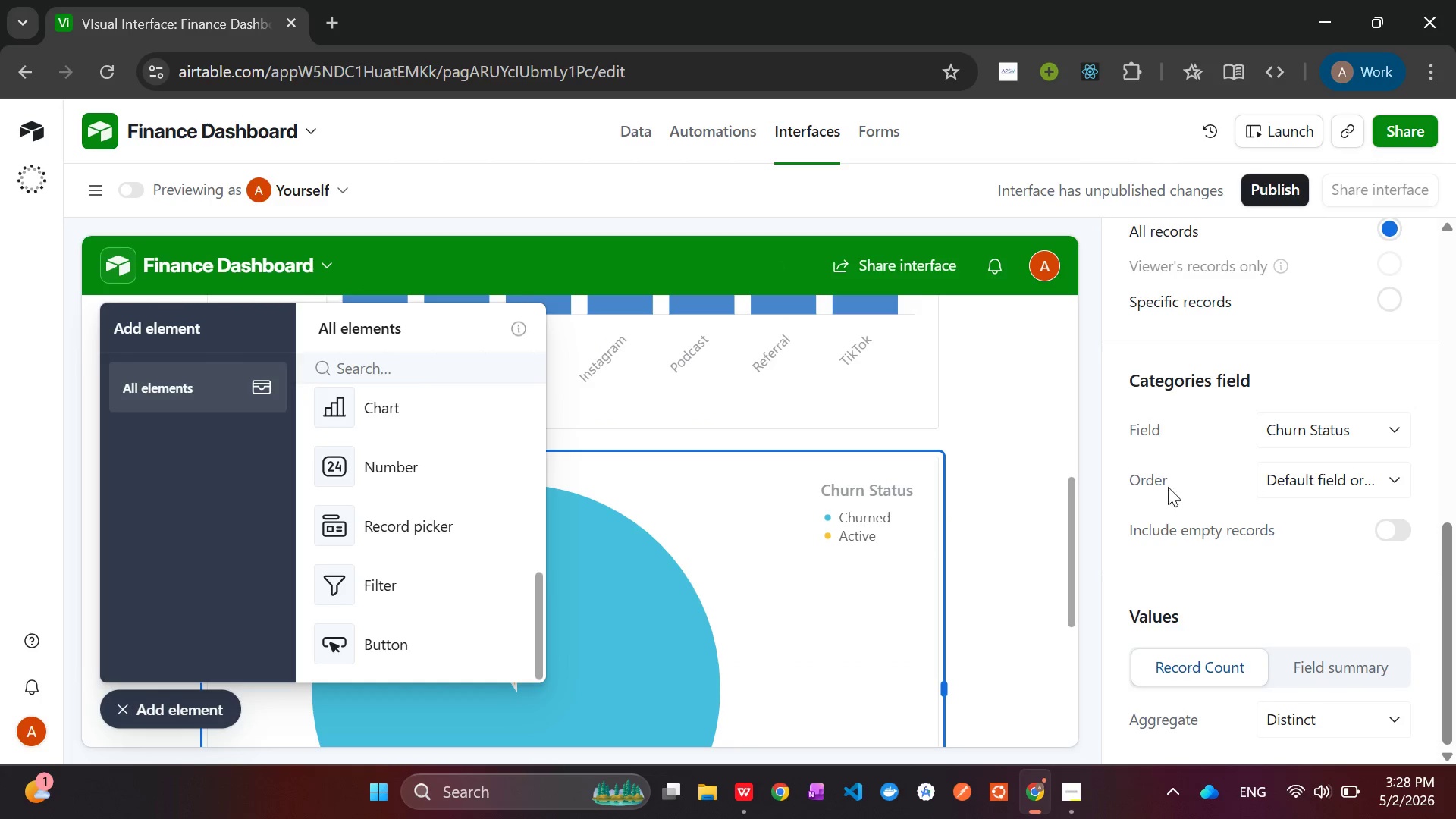 
wait(14.06)
 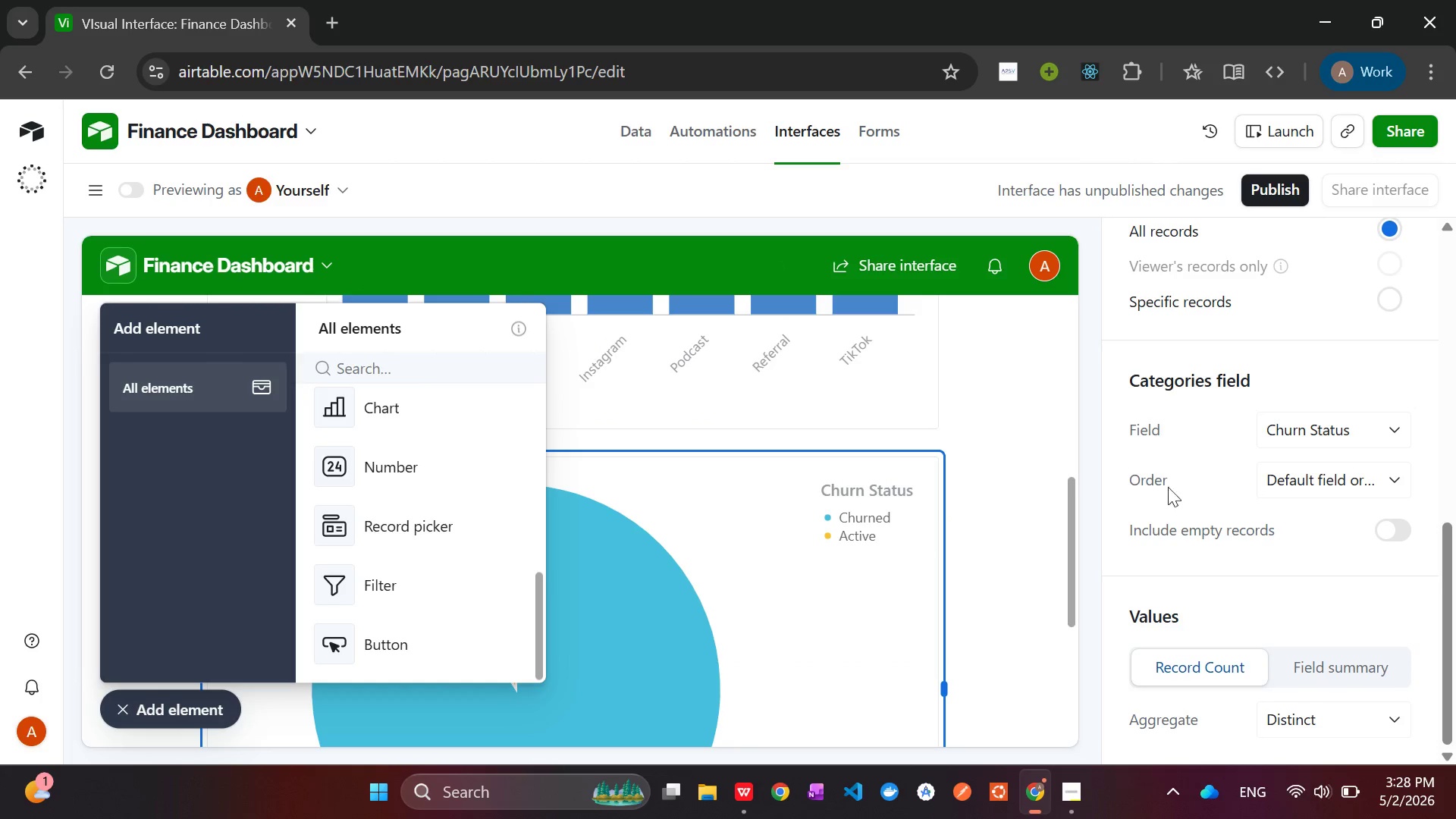 
double_click([1216, 262])
 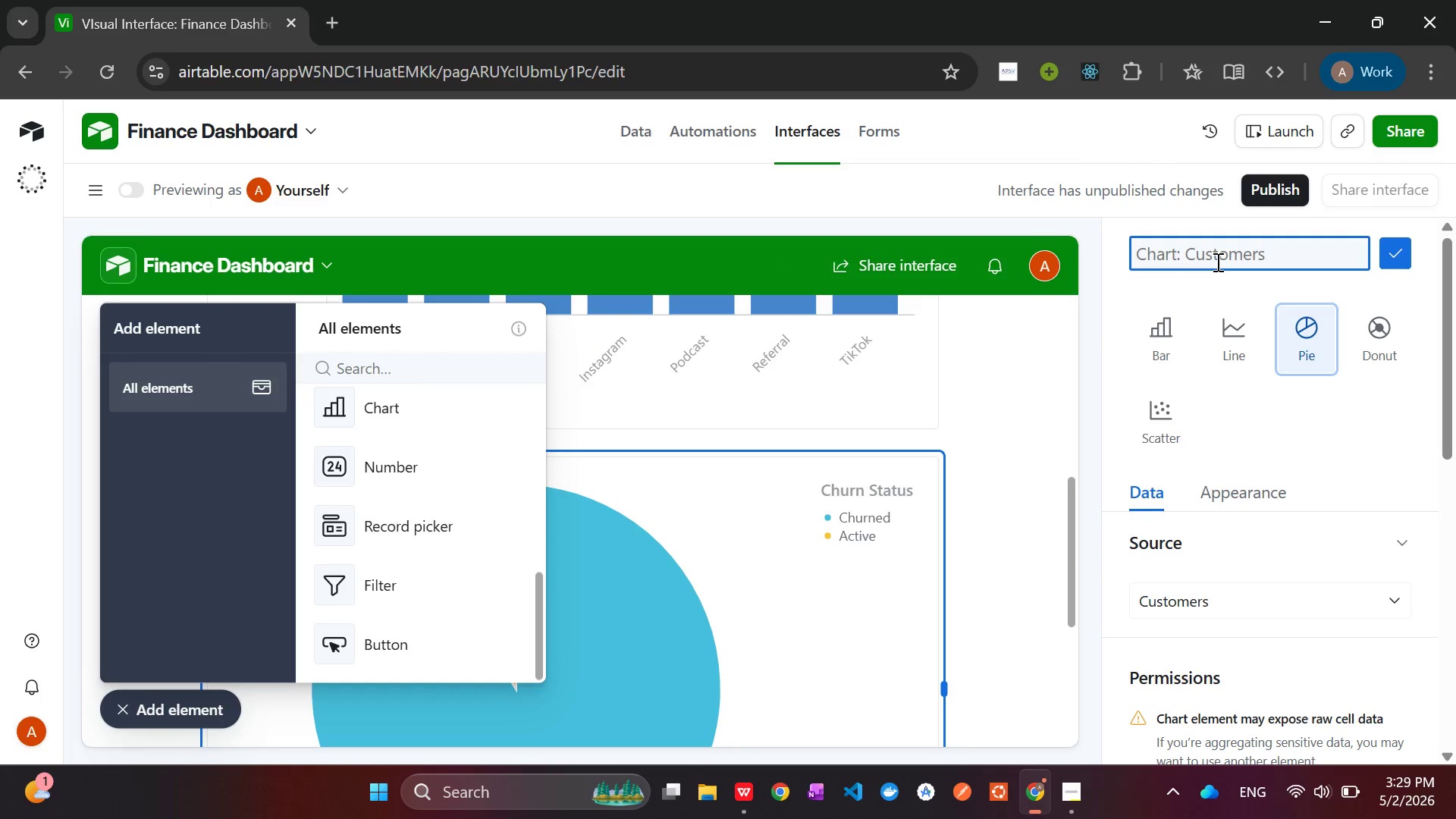 
type(Active )
 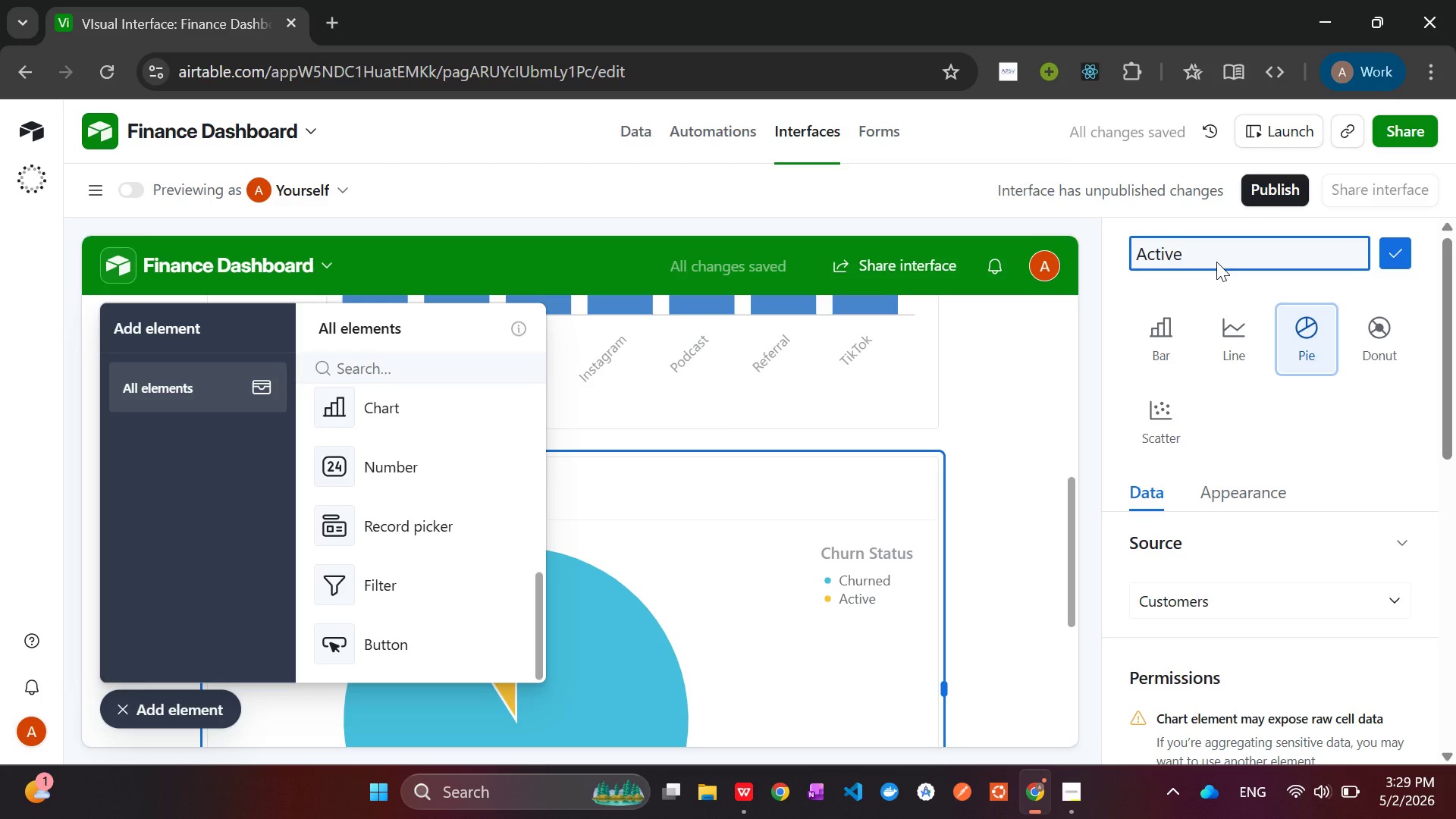 
wait(5.97)
 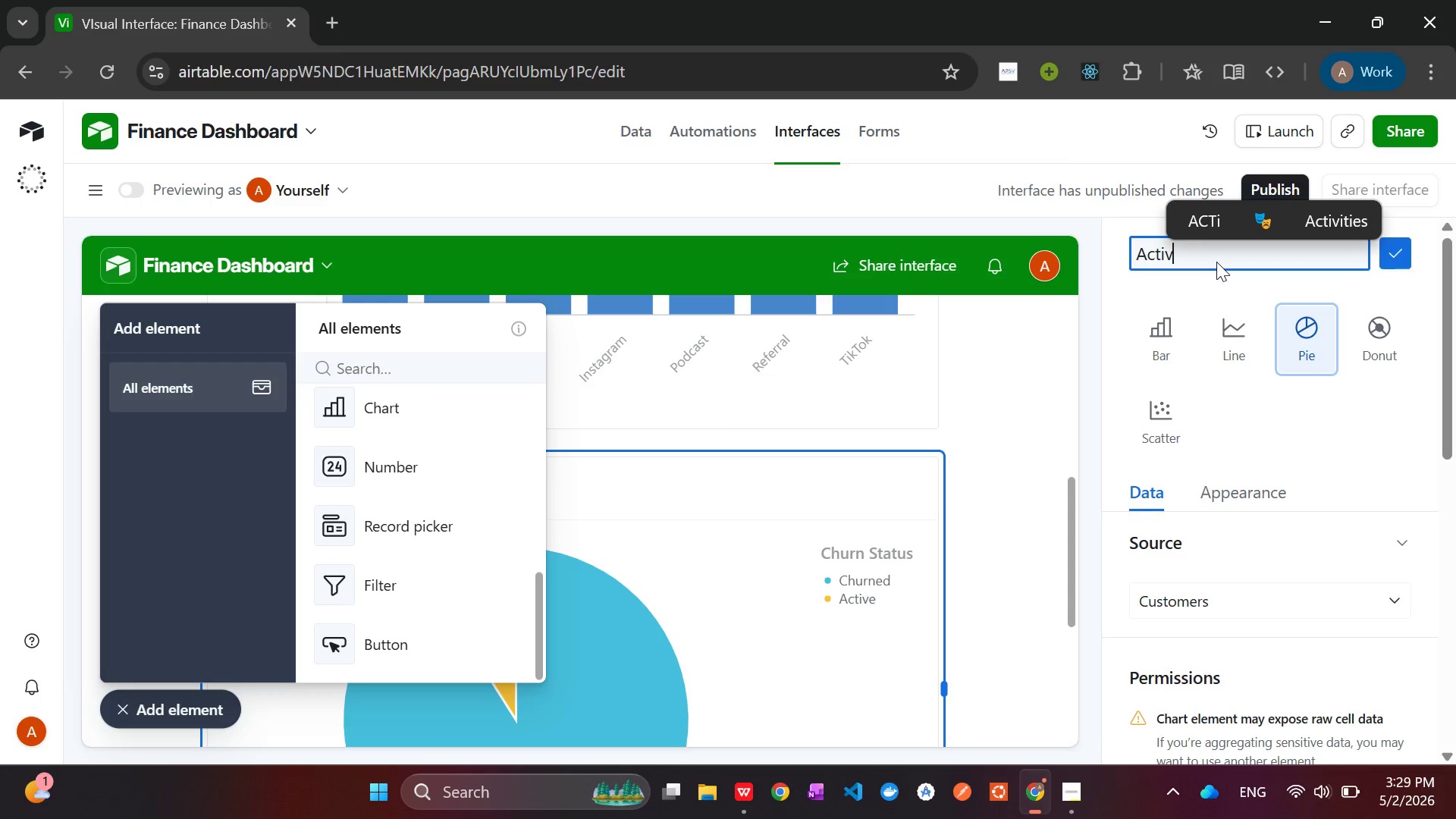 
type(vs Churned )
 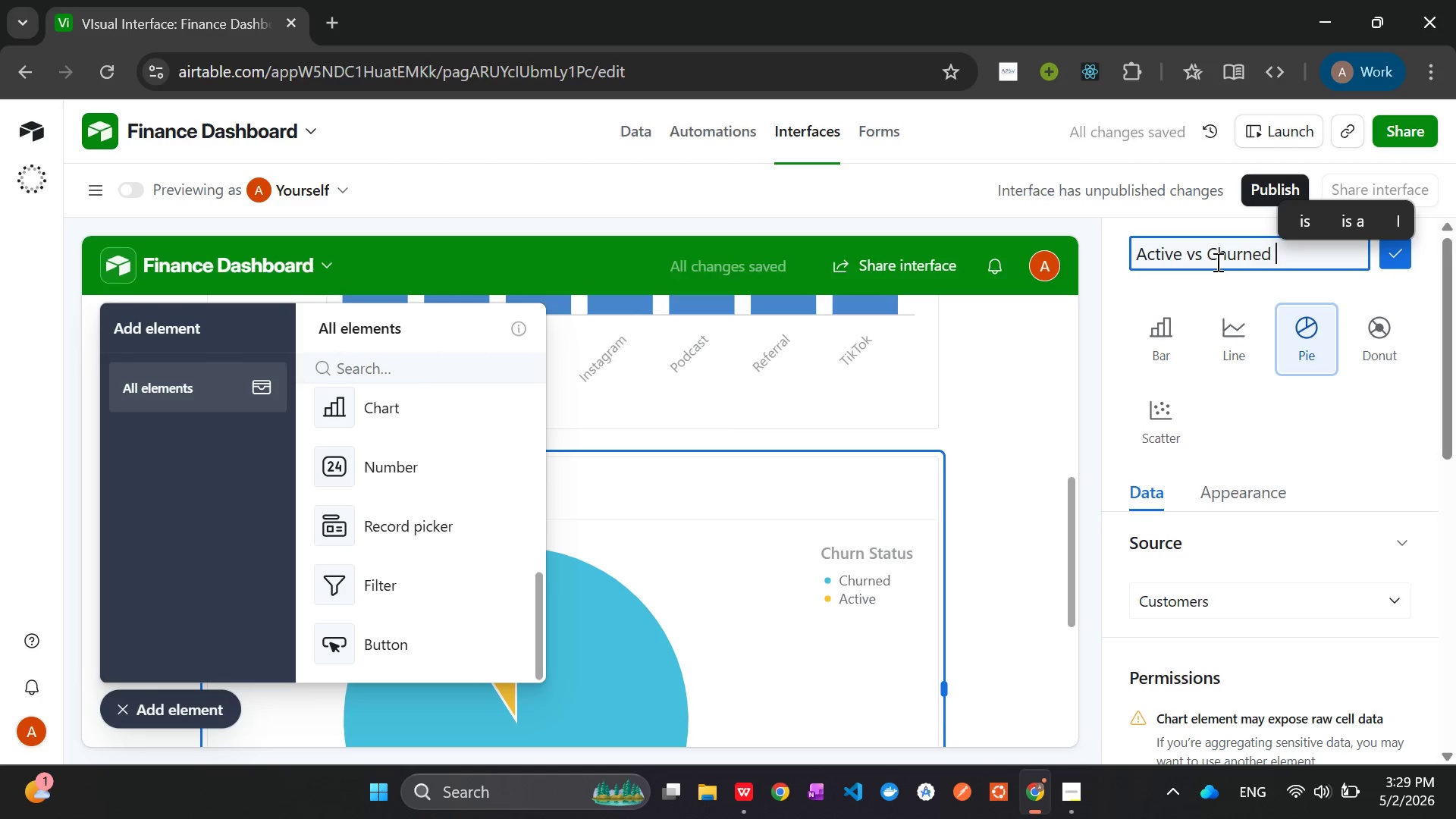 
type(status)
 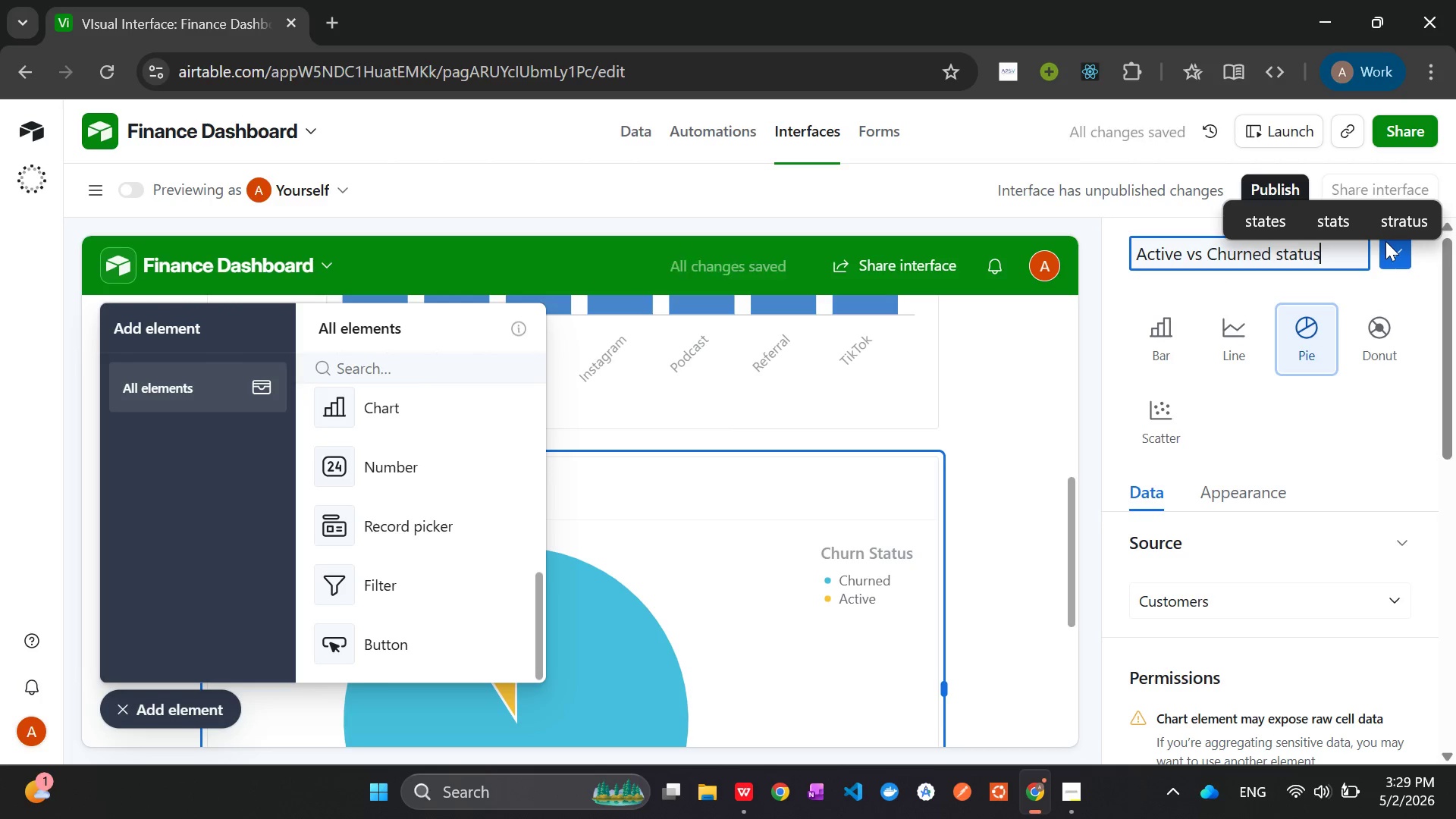 
left_click([1393, 251])
 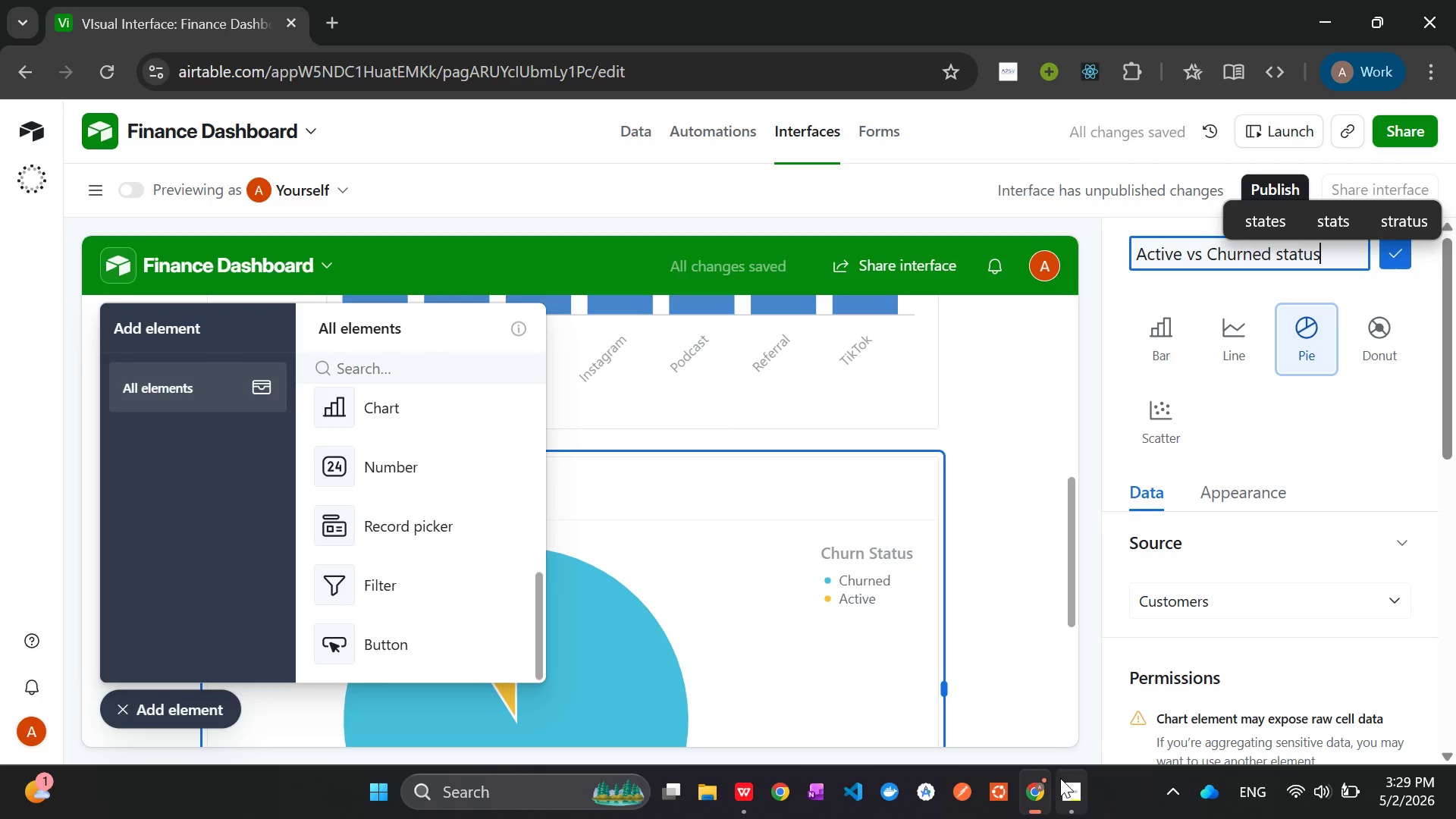 
left_click([1060, 780])